 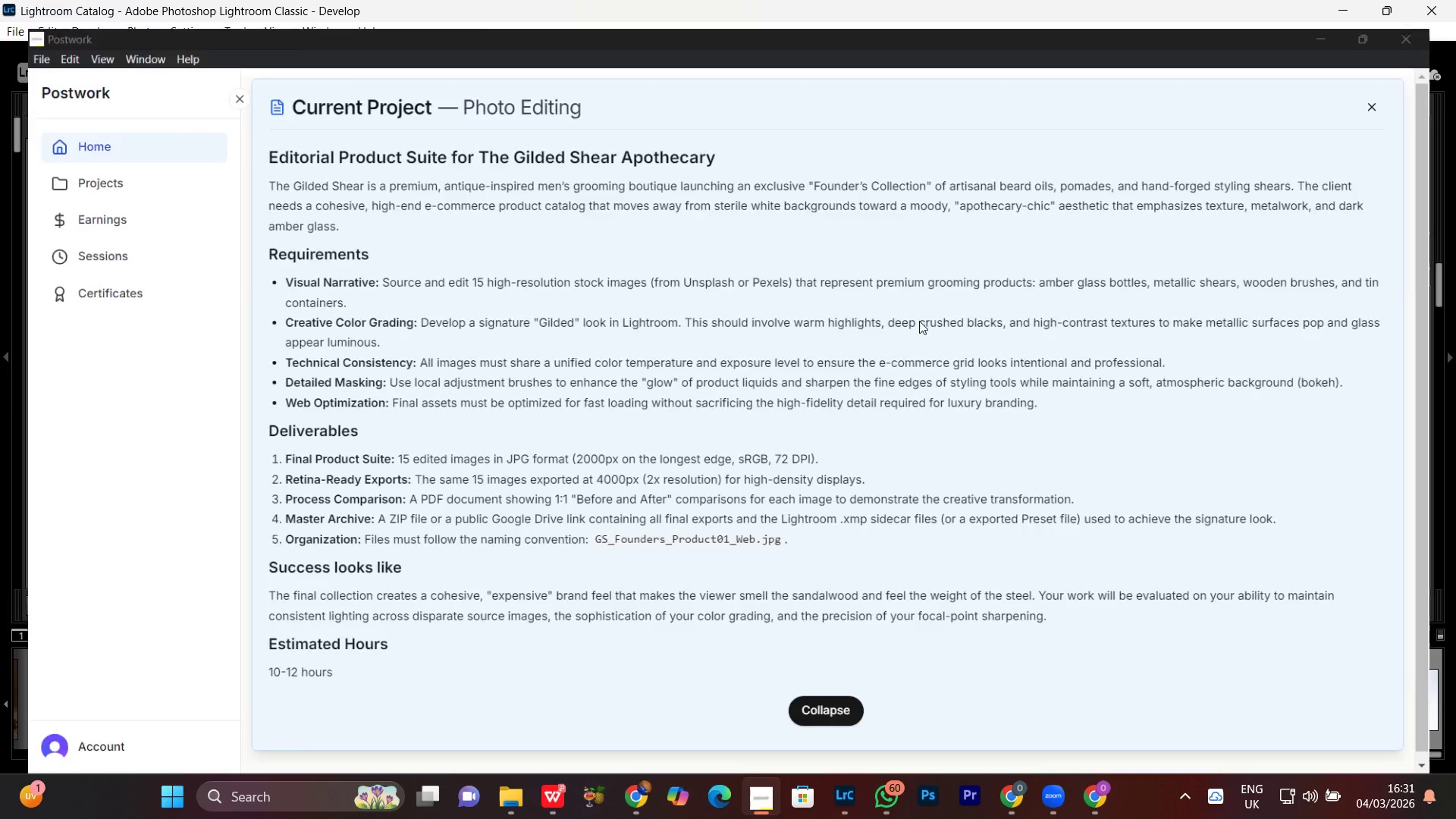 
double_click([720, 368])
 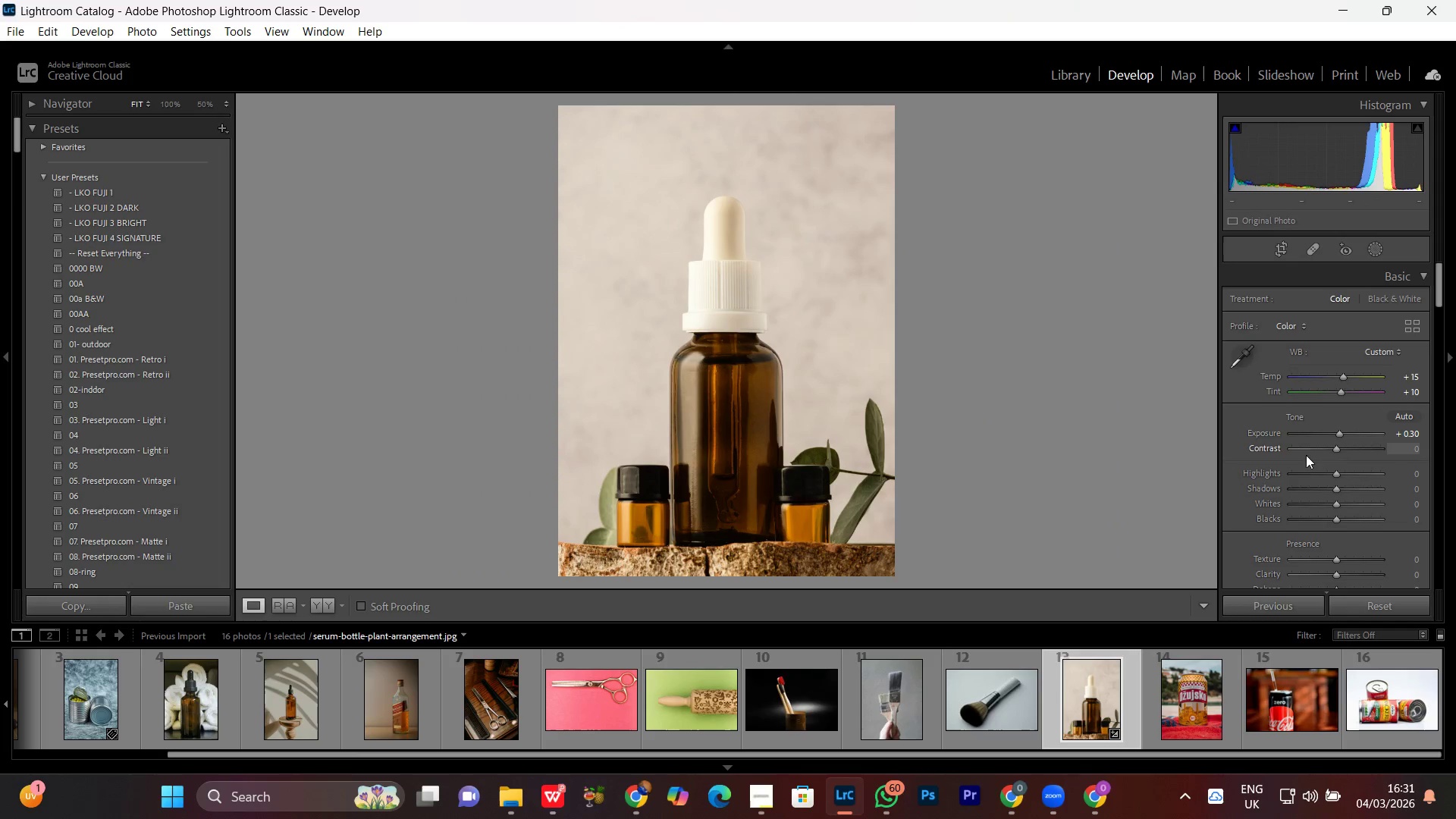 
wait(5.44)
 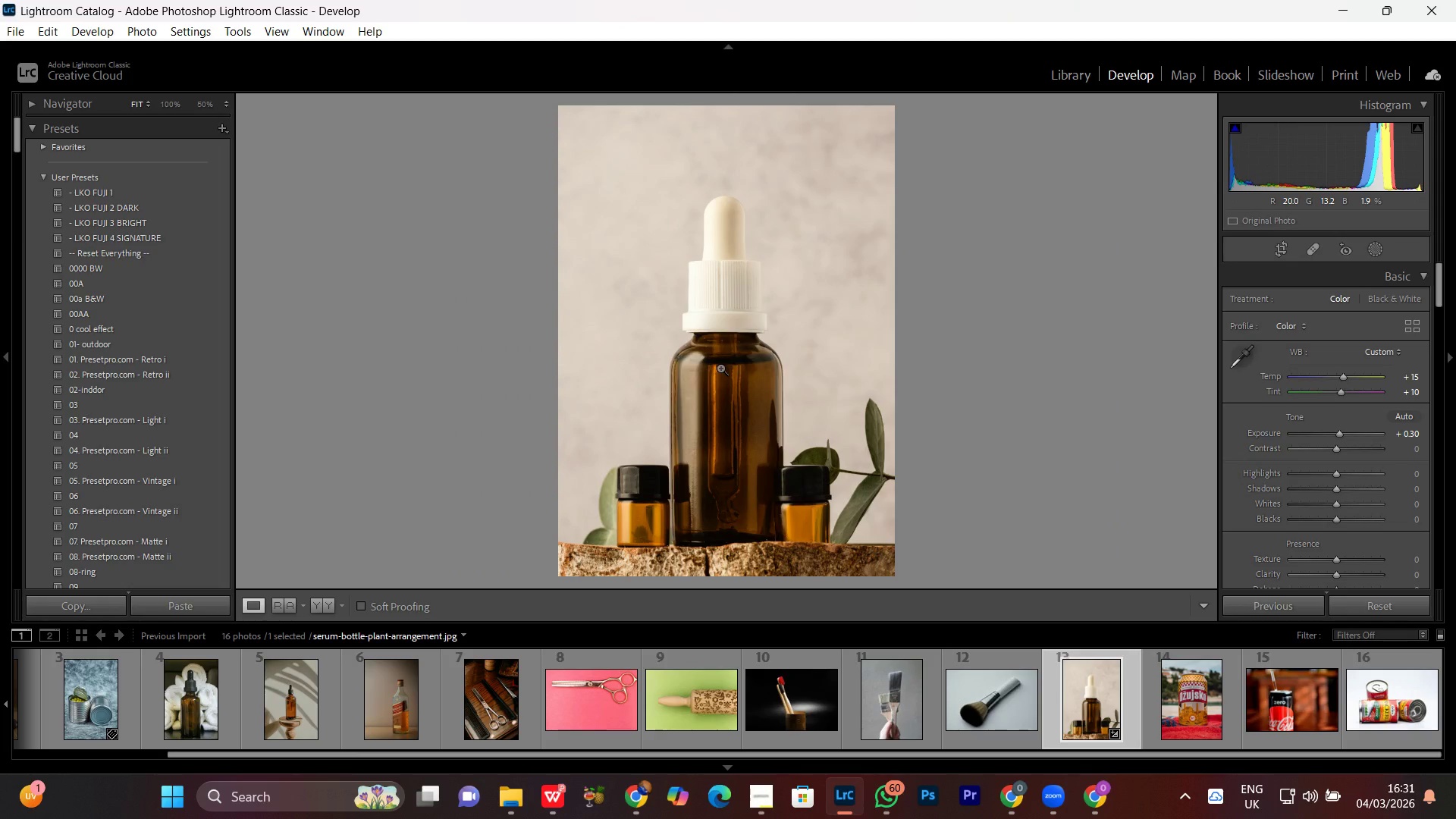 
left_click([1343, 376])
 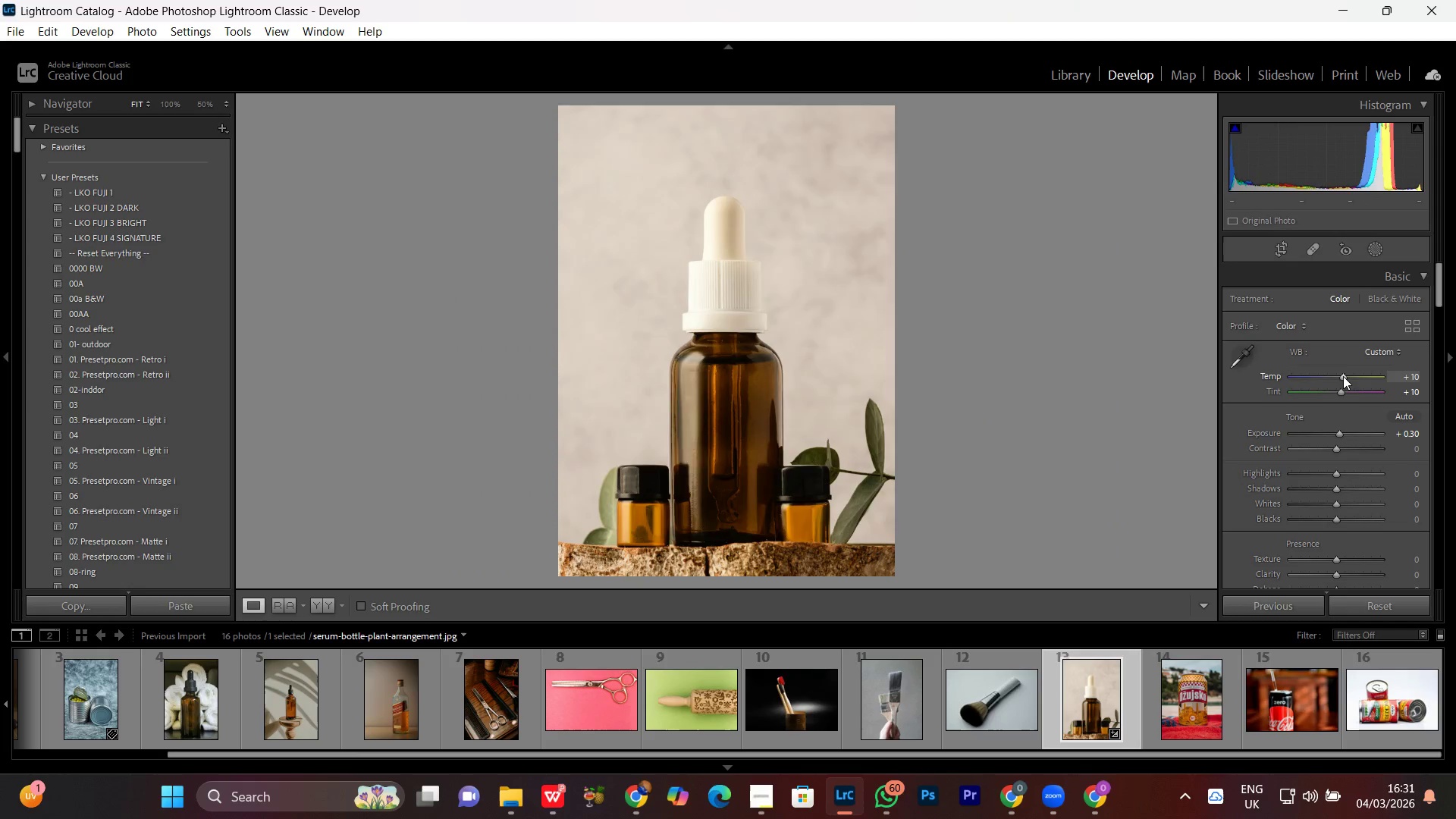 
scroll: coordinate [1343, 376], scroll_direction: down, amount: 1.0
 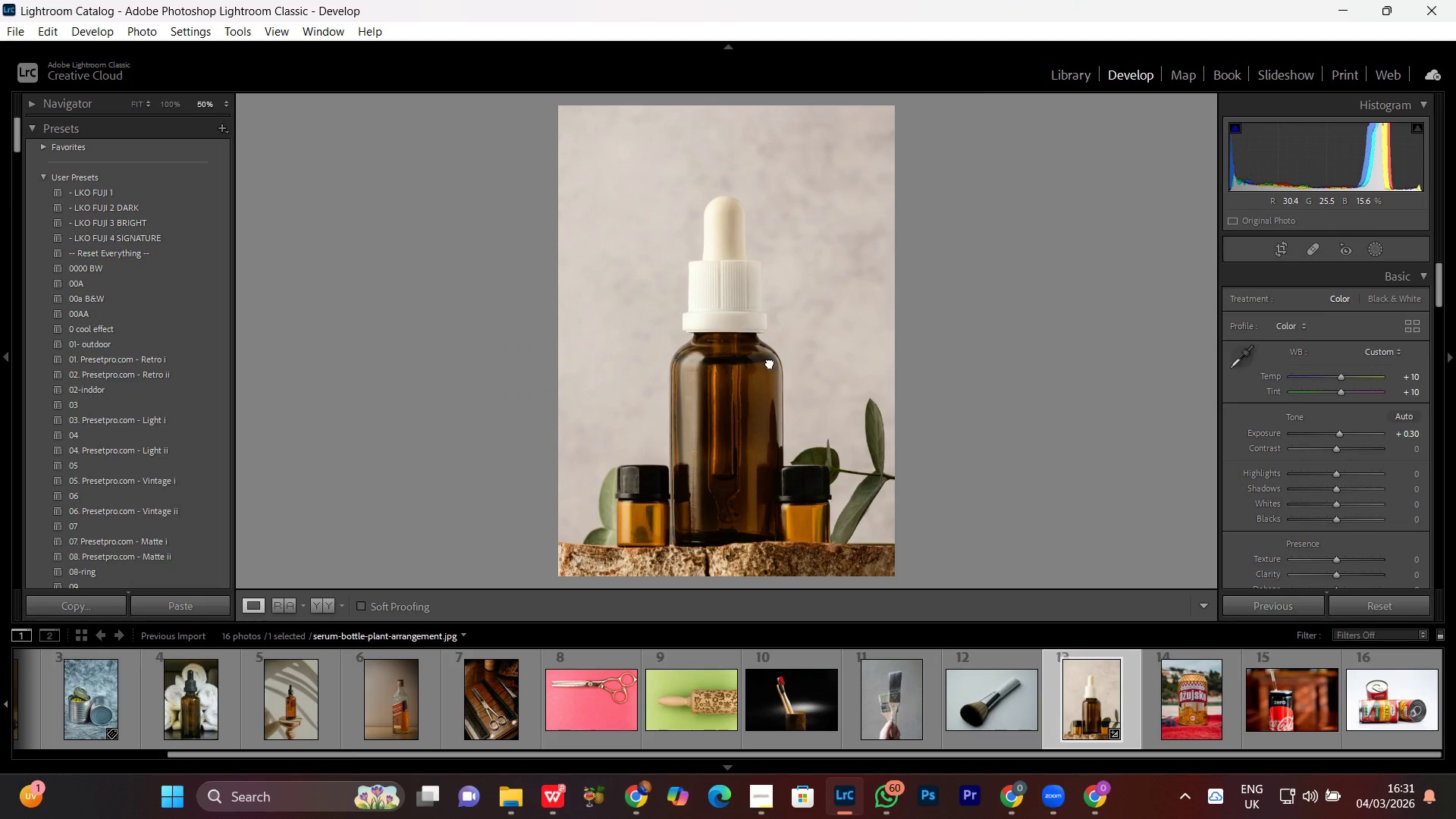 
double_click([770, 362])
 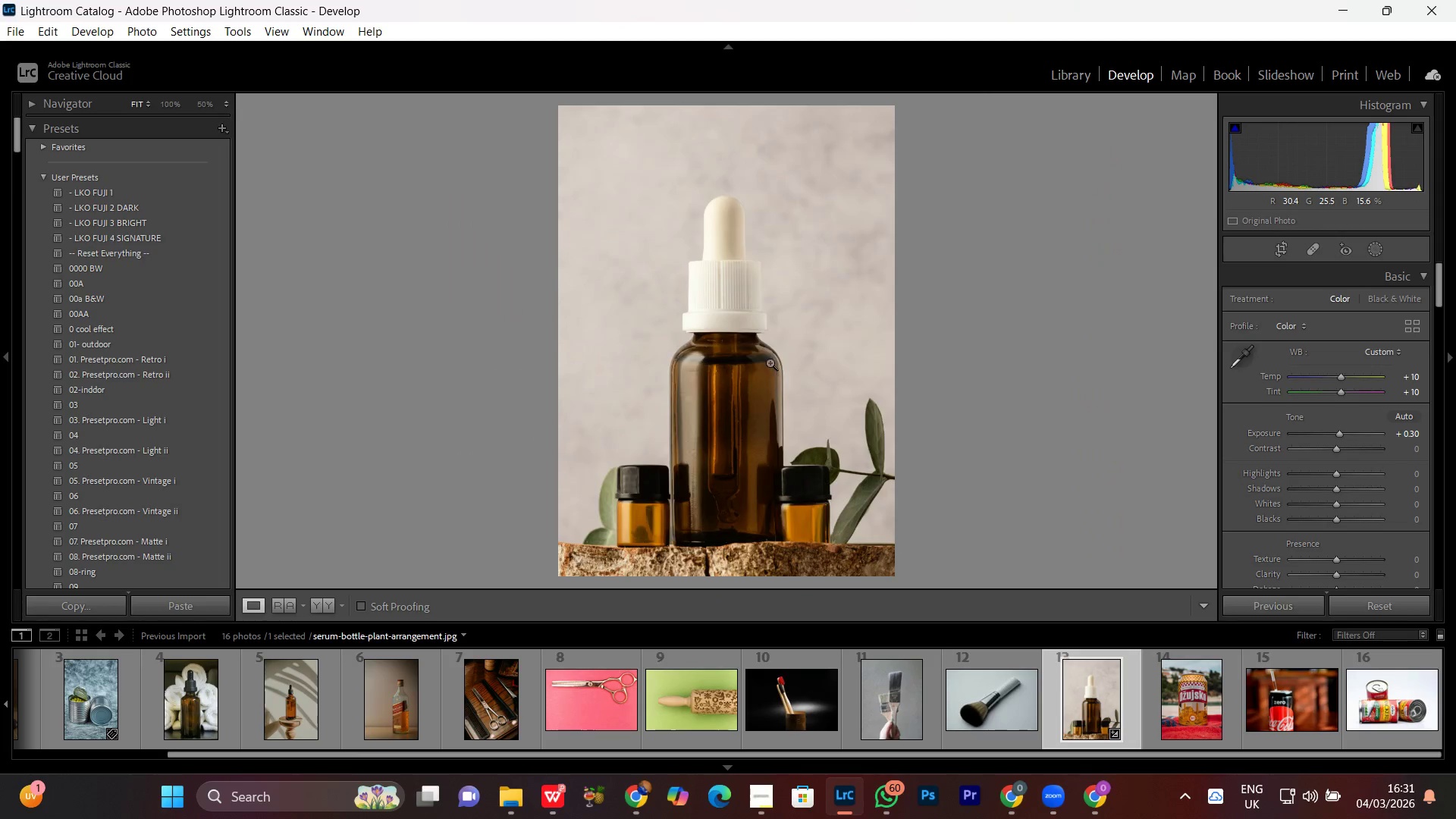 
triple_click([770, 362])
 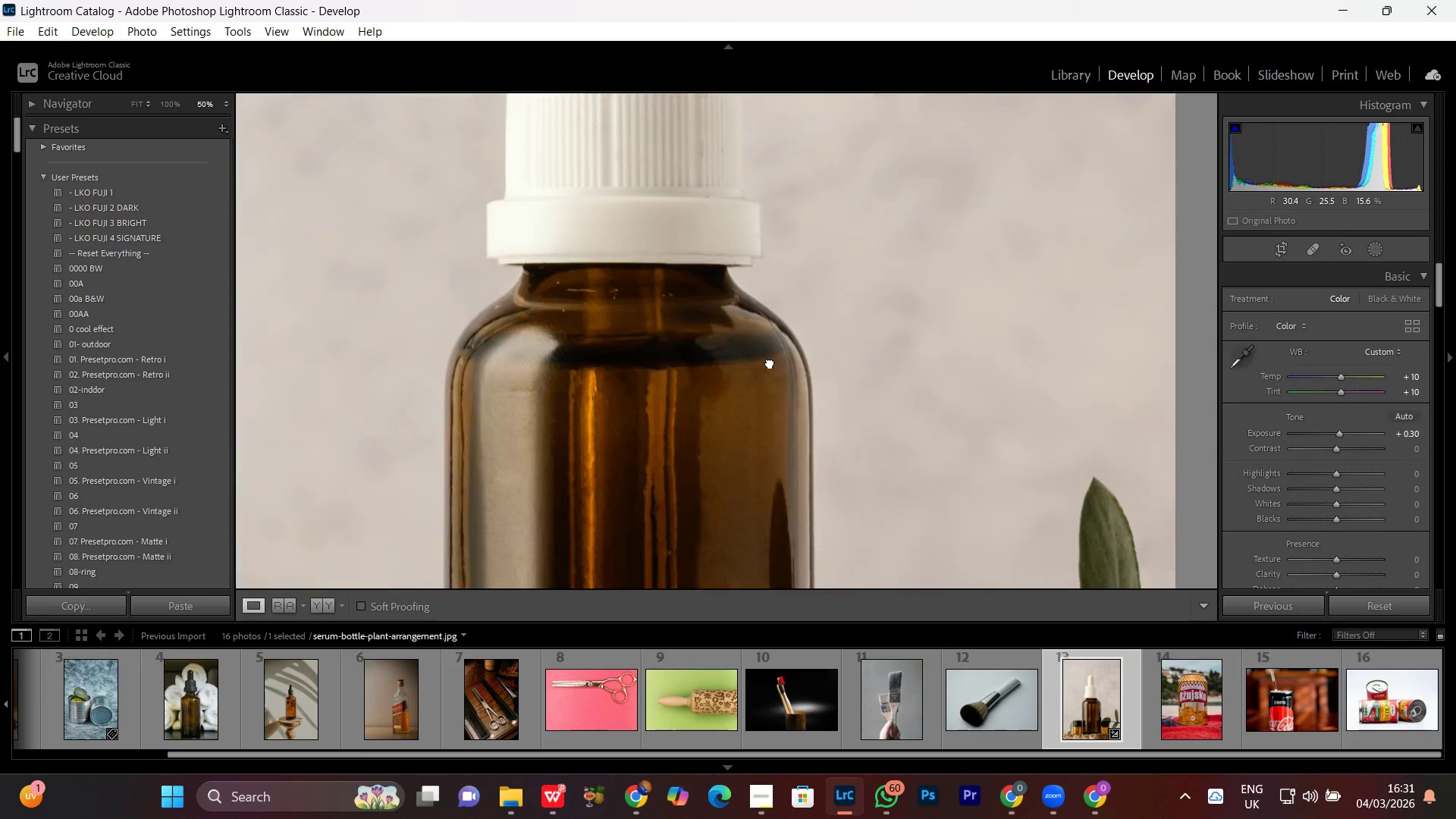 
triple_click([770, 362])
 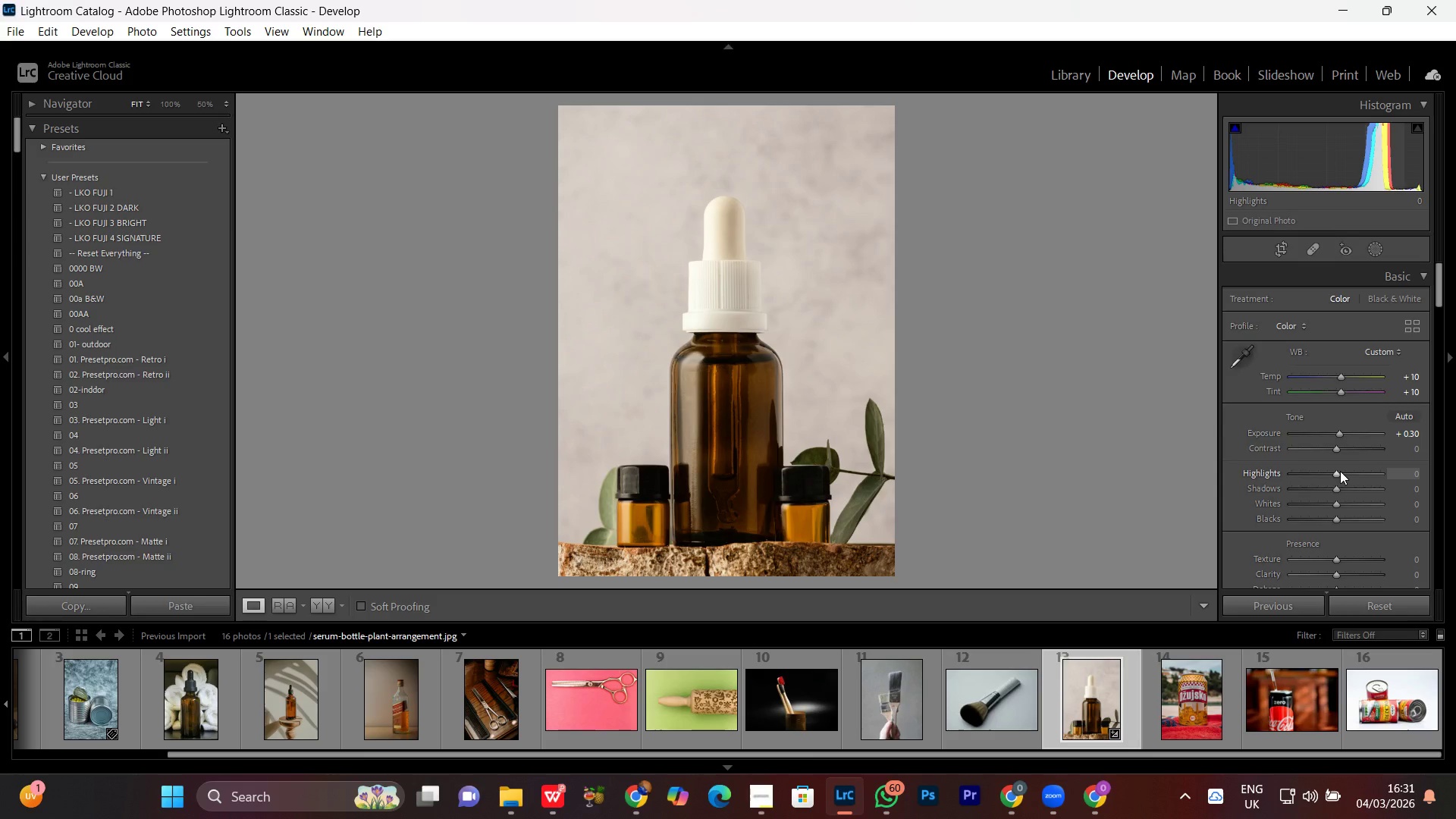 
wait(9.88)
 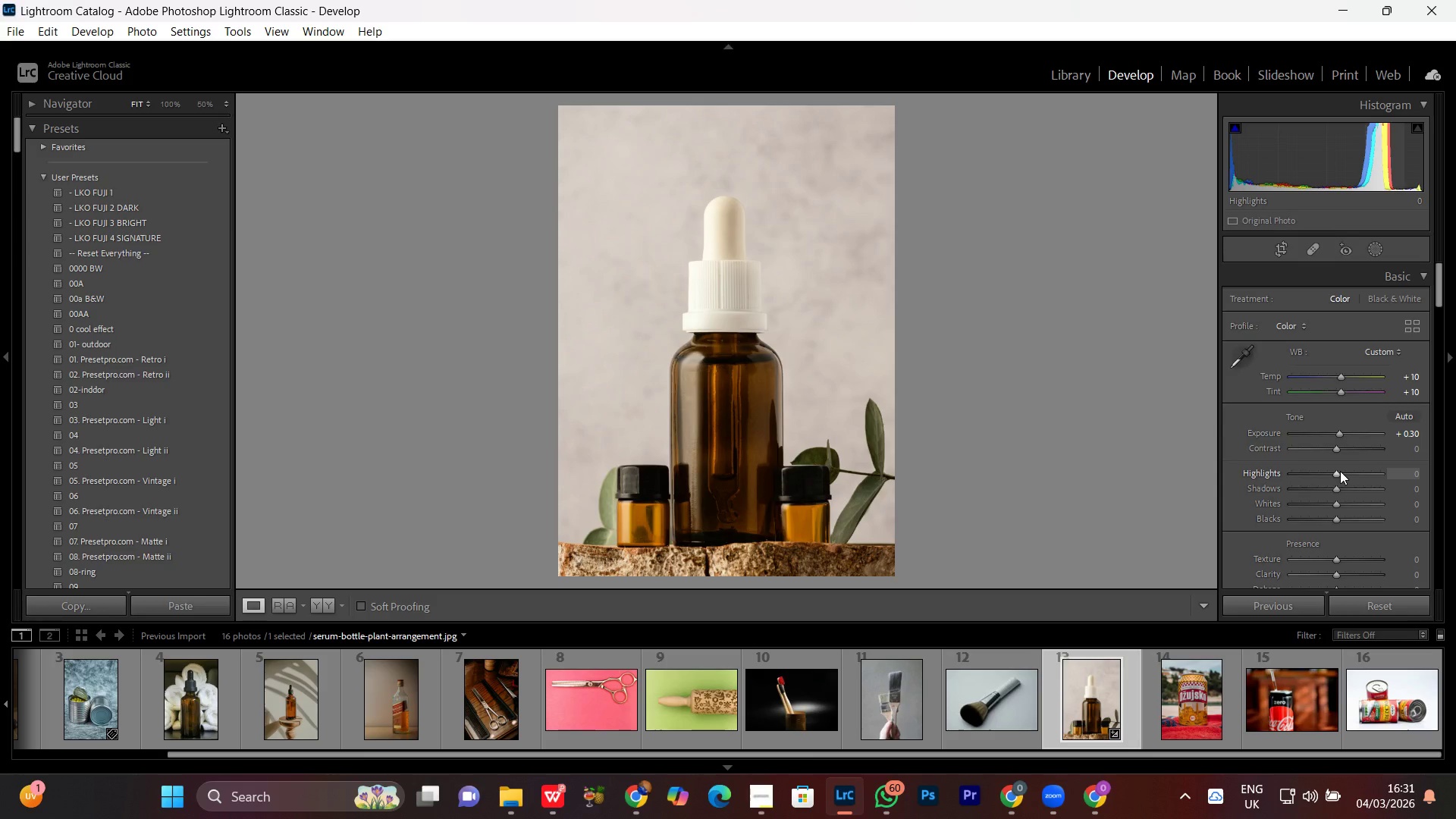 
double_click([805, 413])
 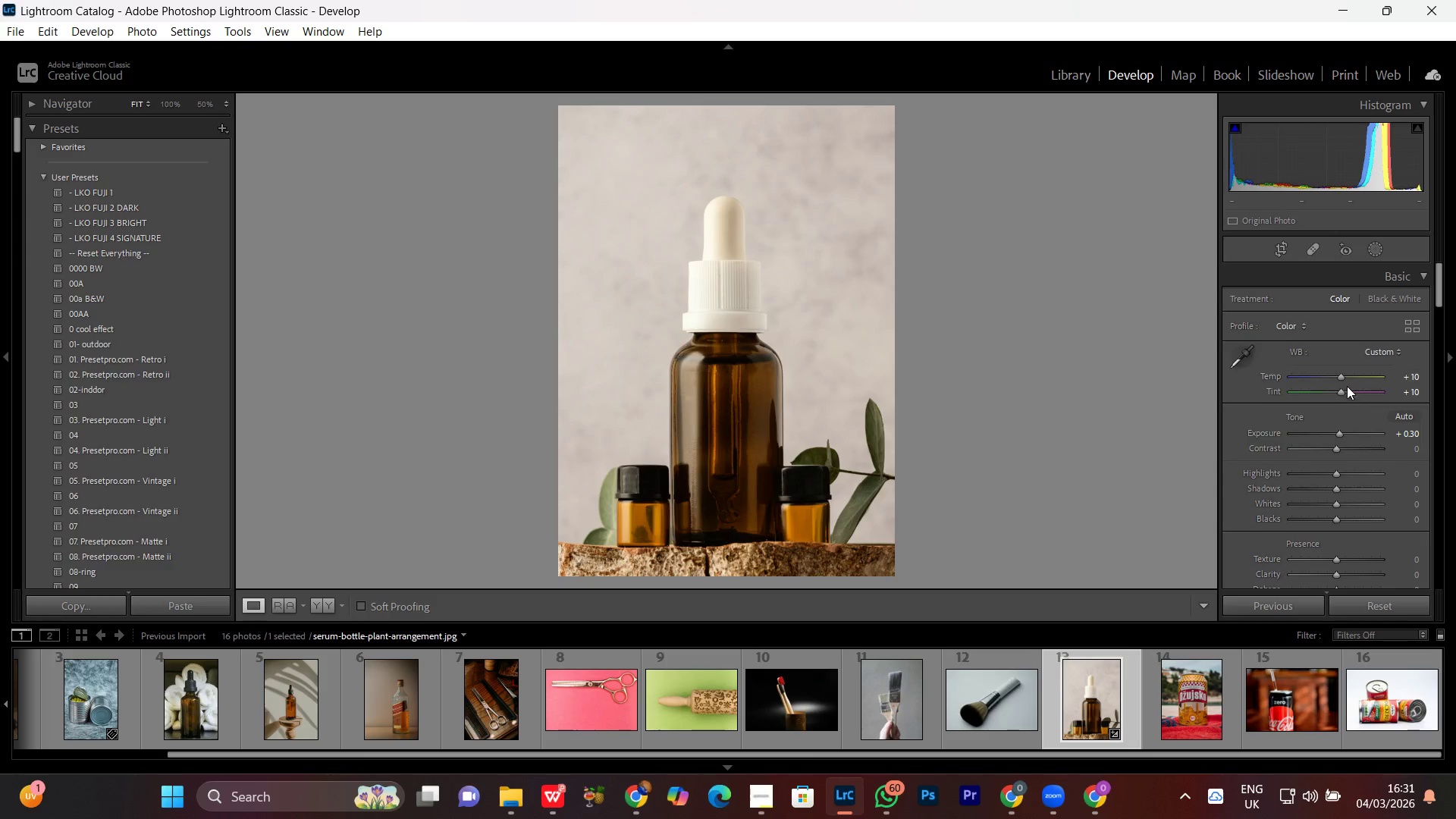 
double_click([1341, 381])
 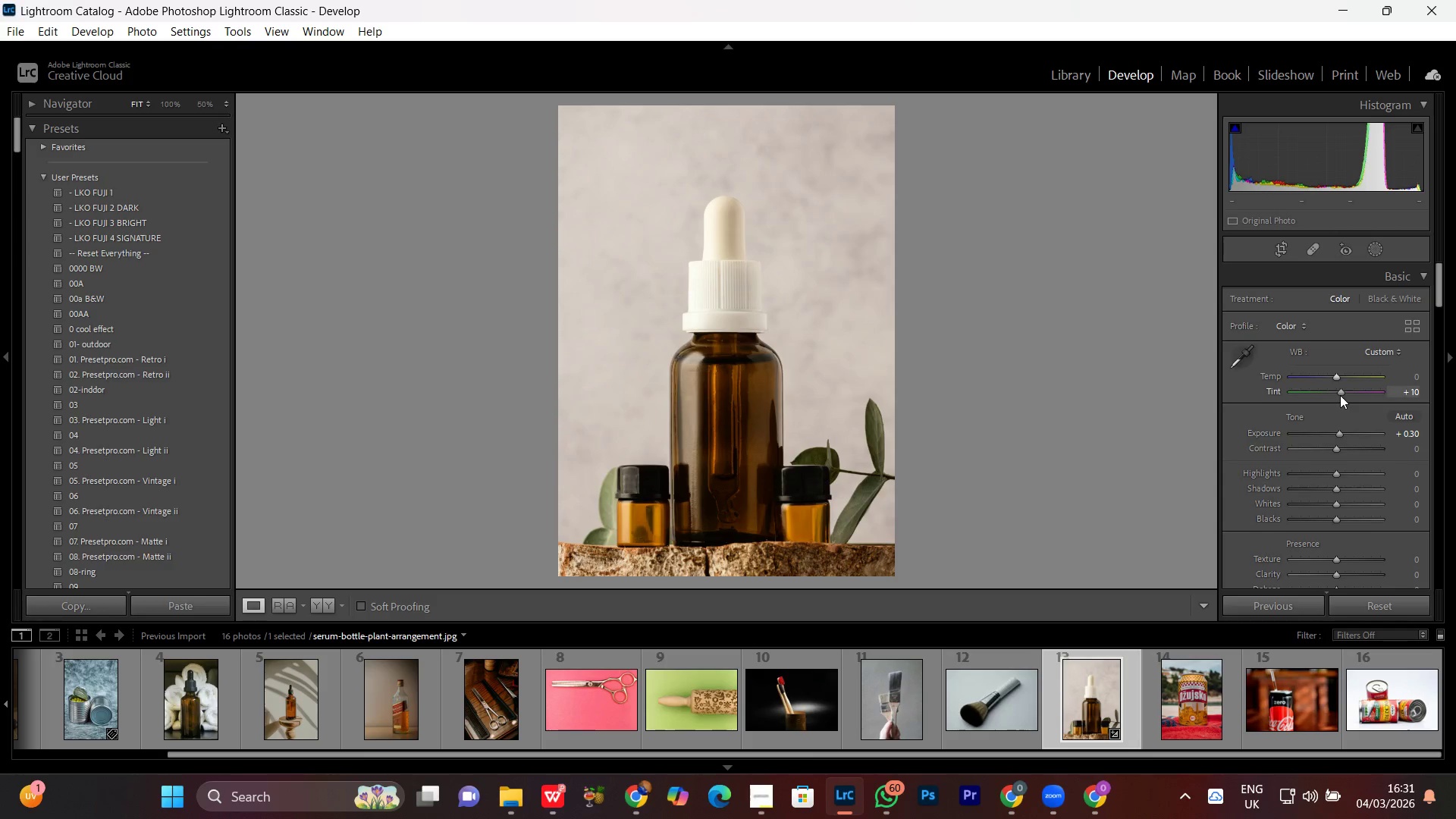 
triple_click([1340, 395])
 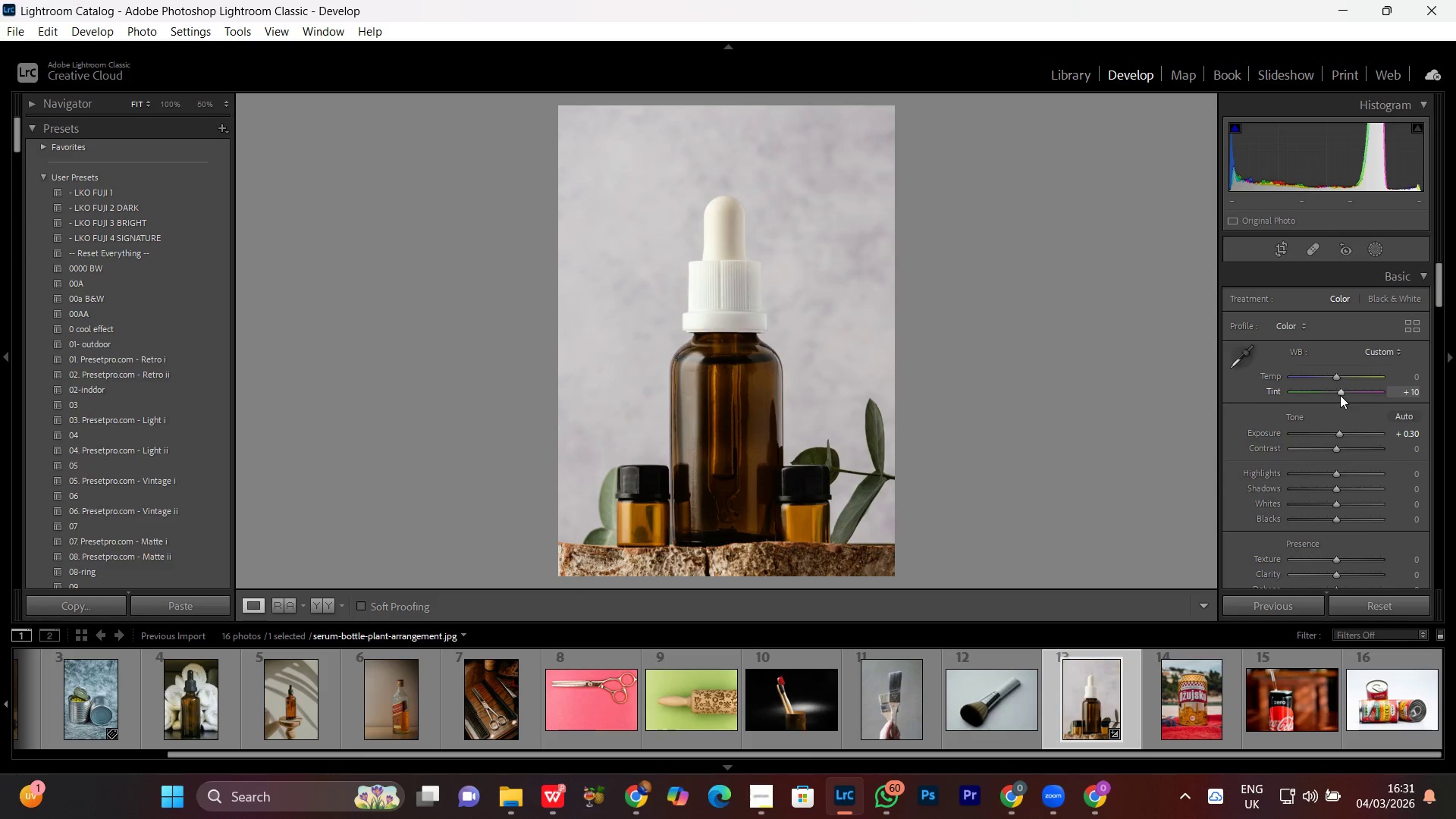 
triple_click([1340, 395])